 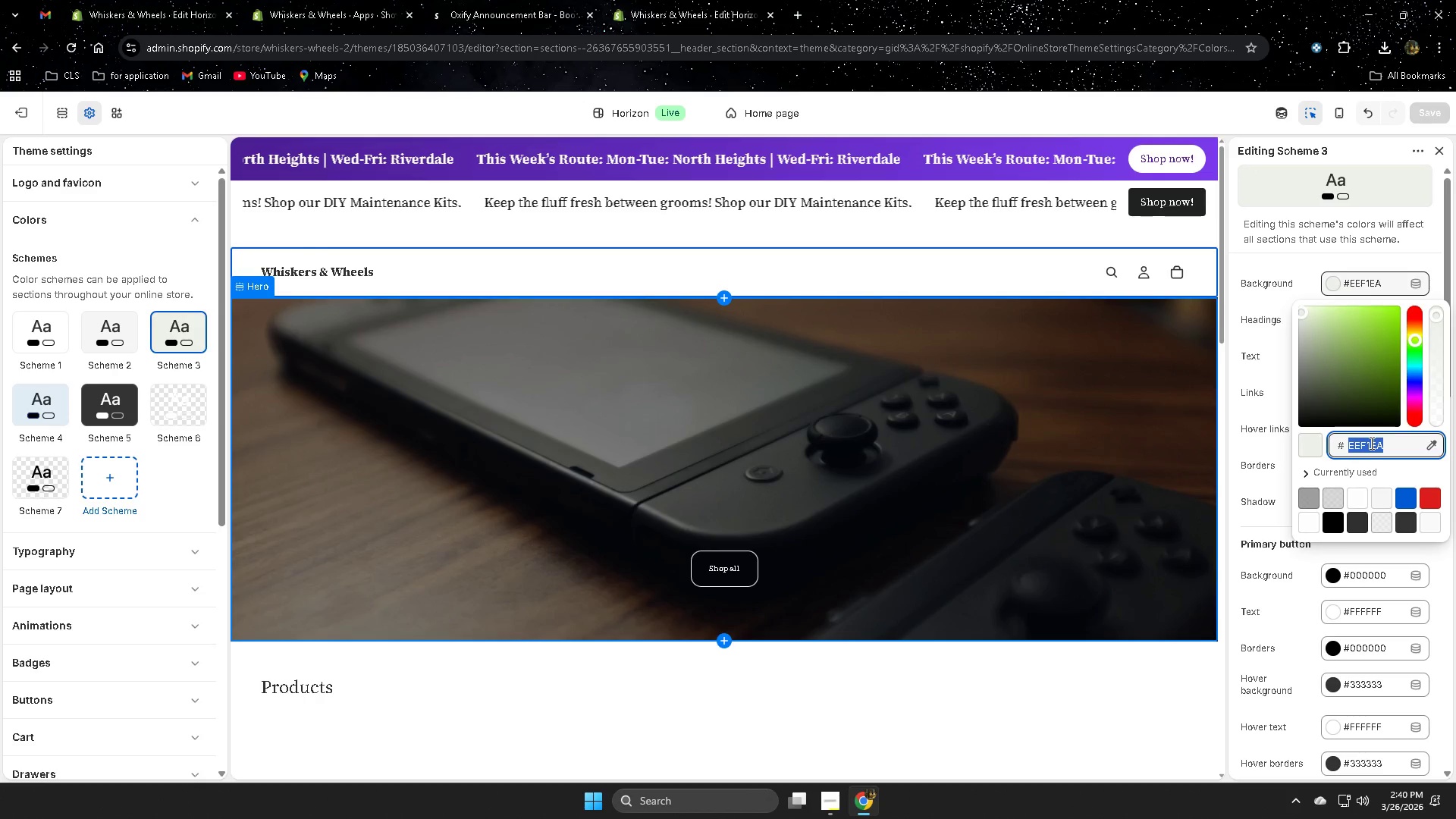 
key(Control+V)
 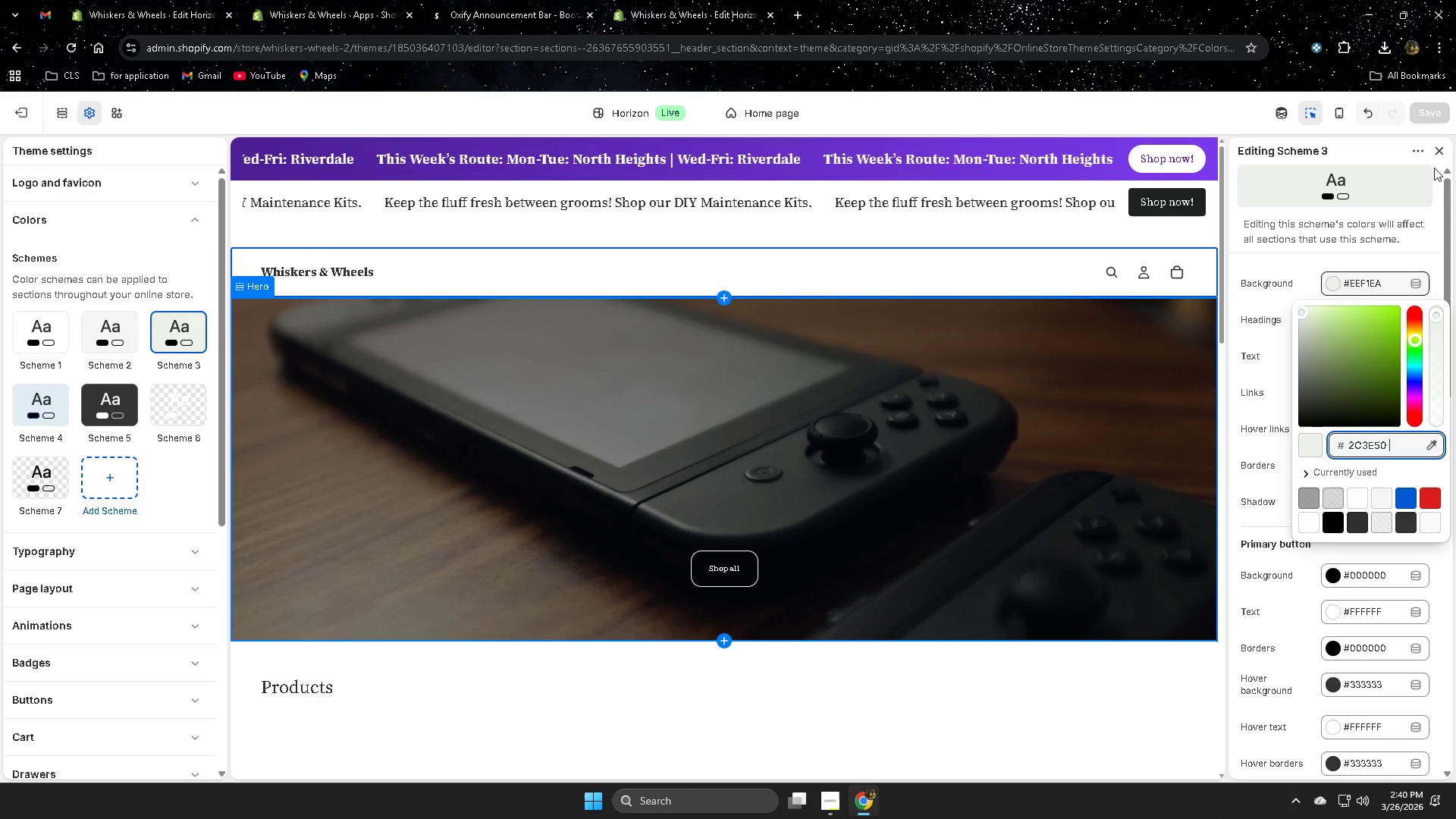 
mouse_move([1423, 162])
 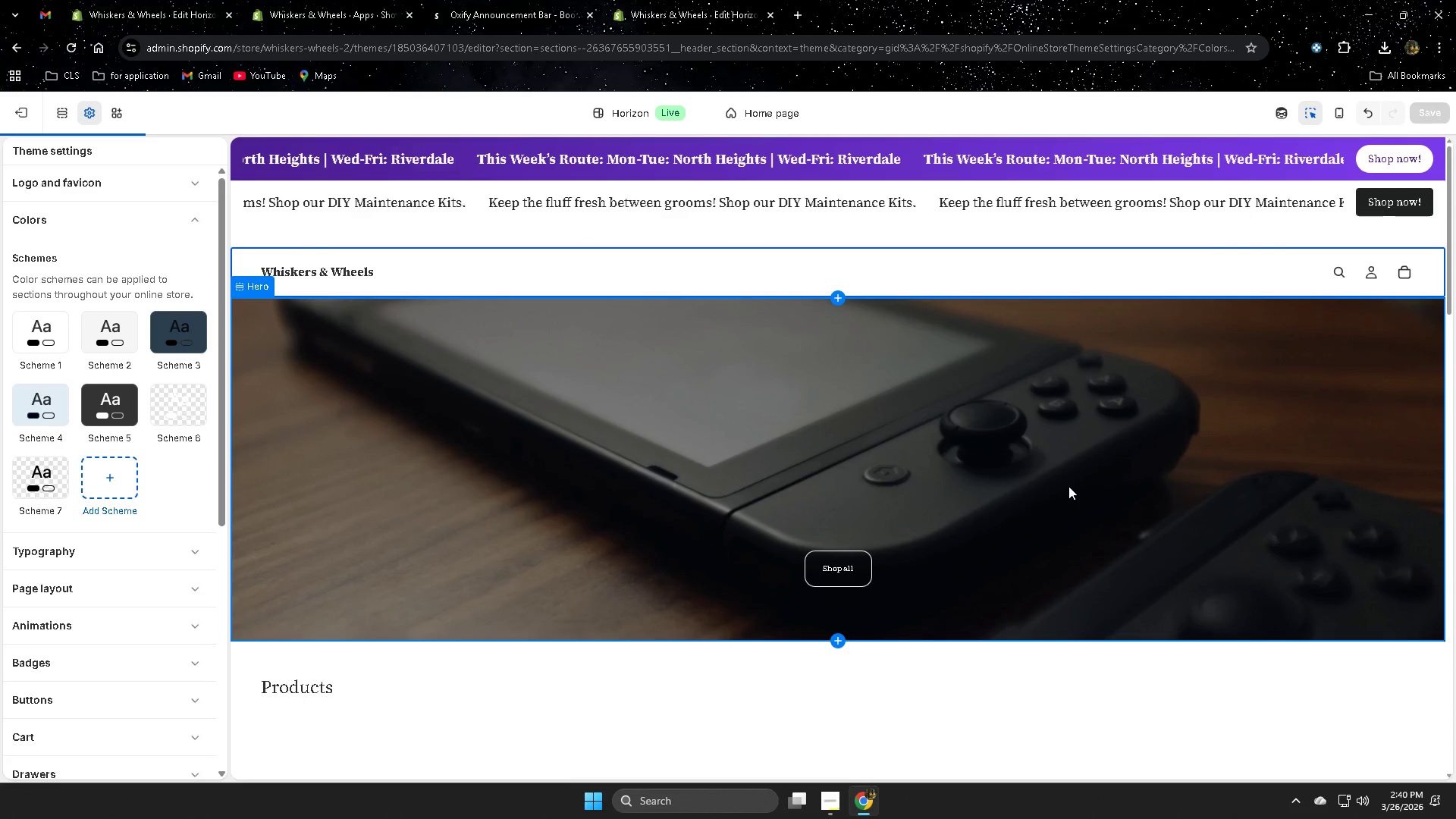 
scroll: coordinate [1068, 485], scroll_direction: down, amount: 5.0
 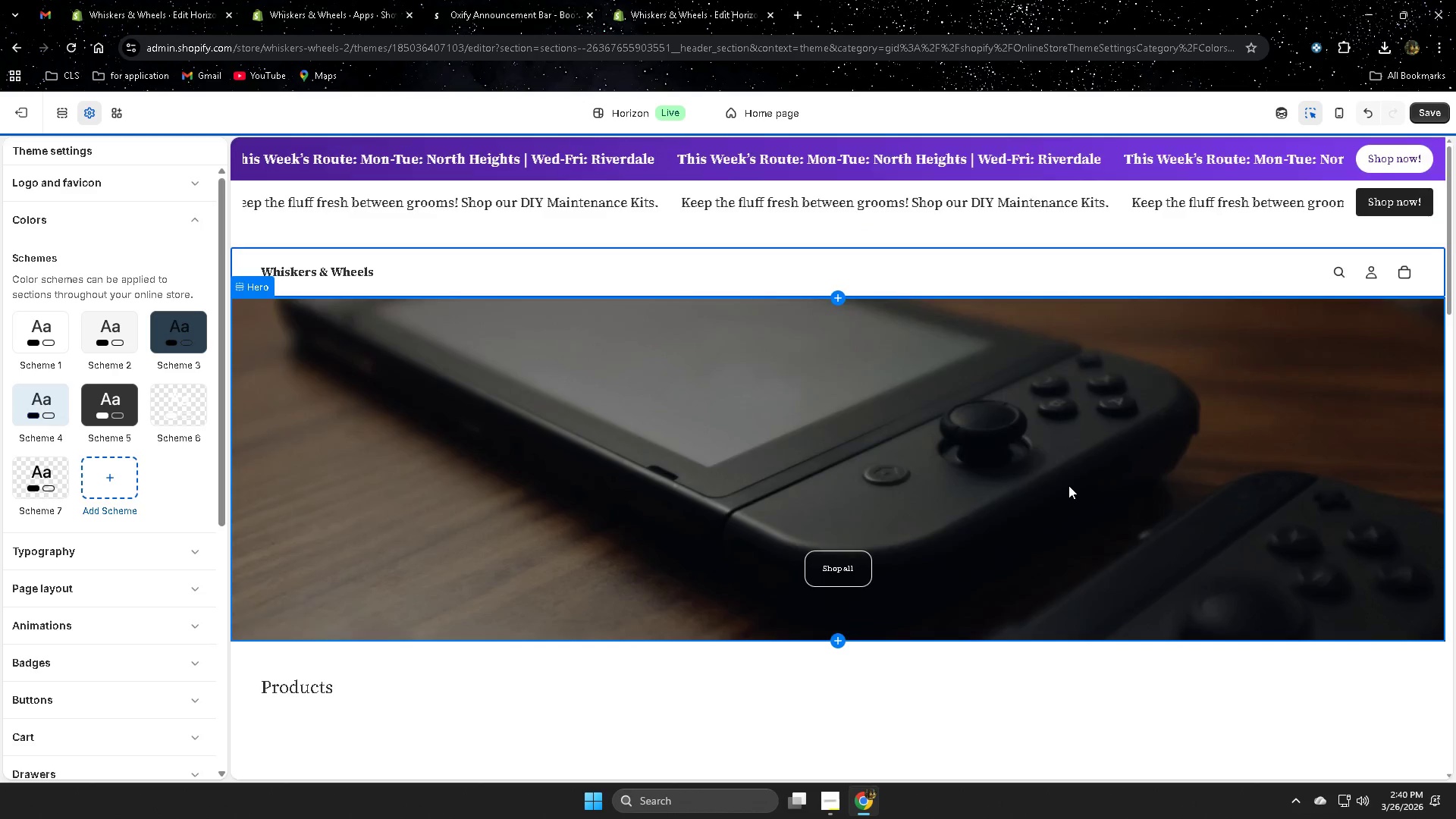 
scroll: coordinate [1068, 485], scroll_direction: up, amount: 6.0
 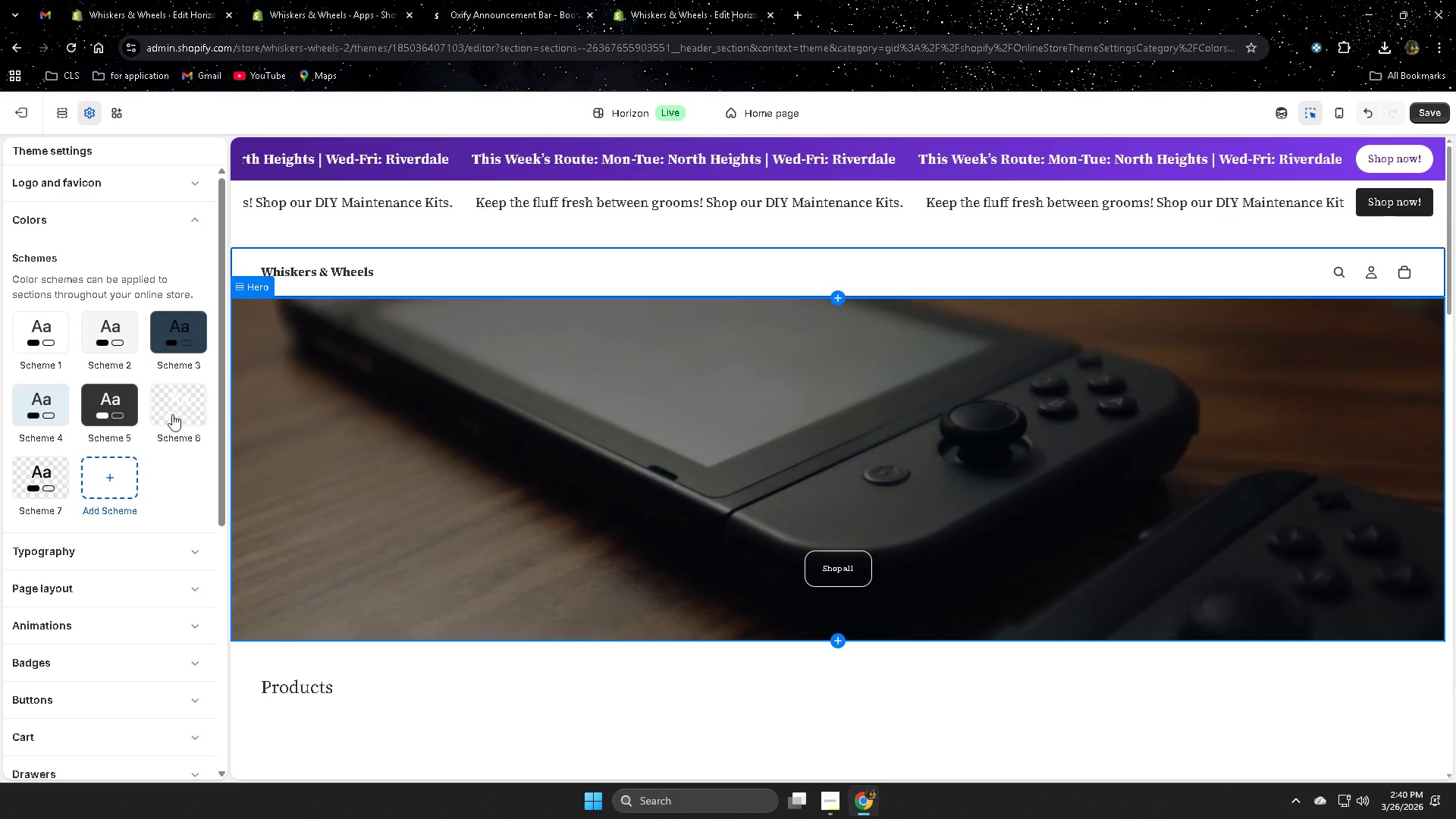 
left_click([184, 345])
 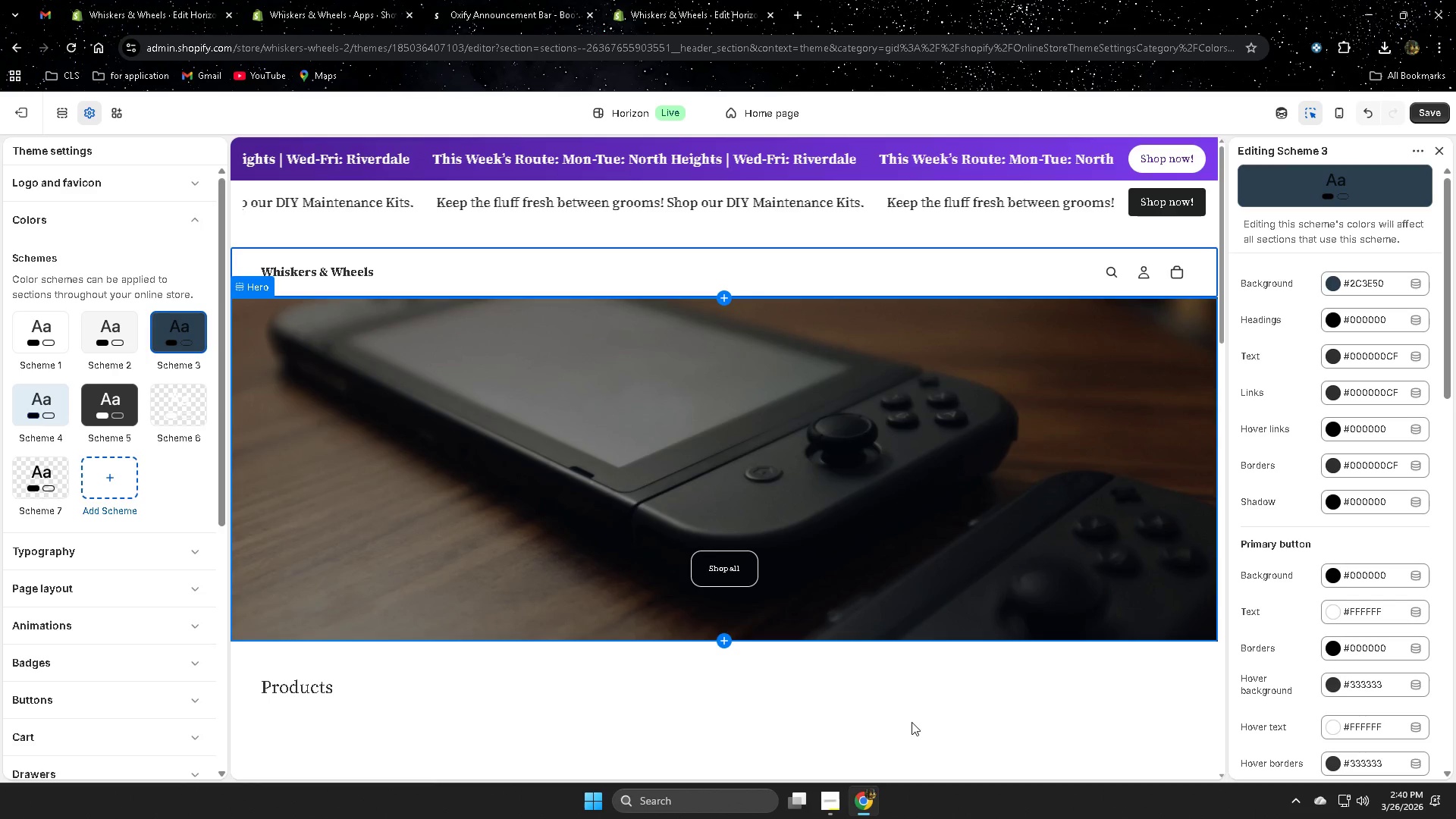 
left_click([836, 806])